 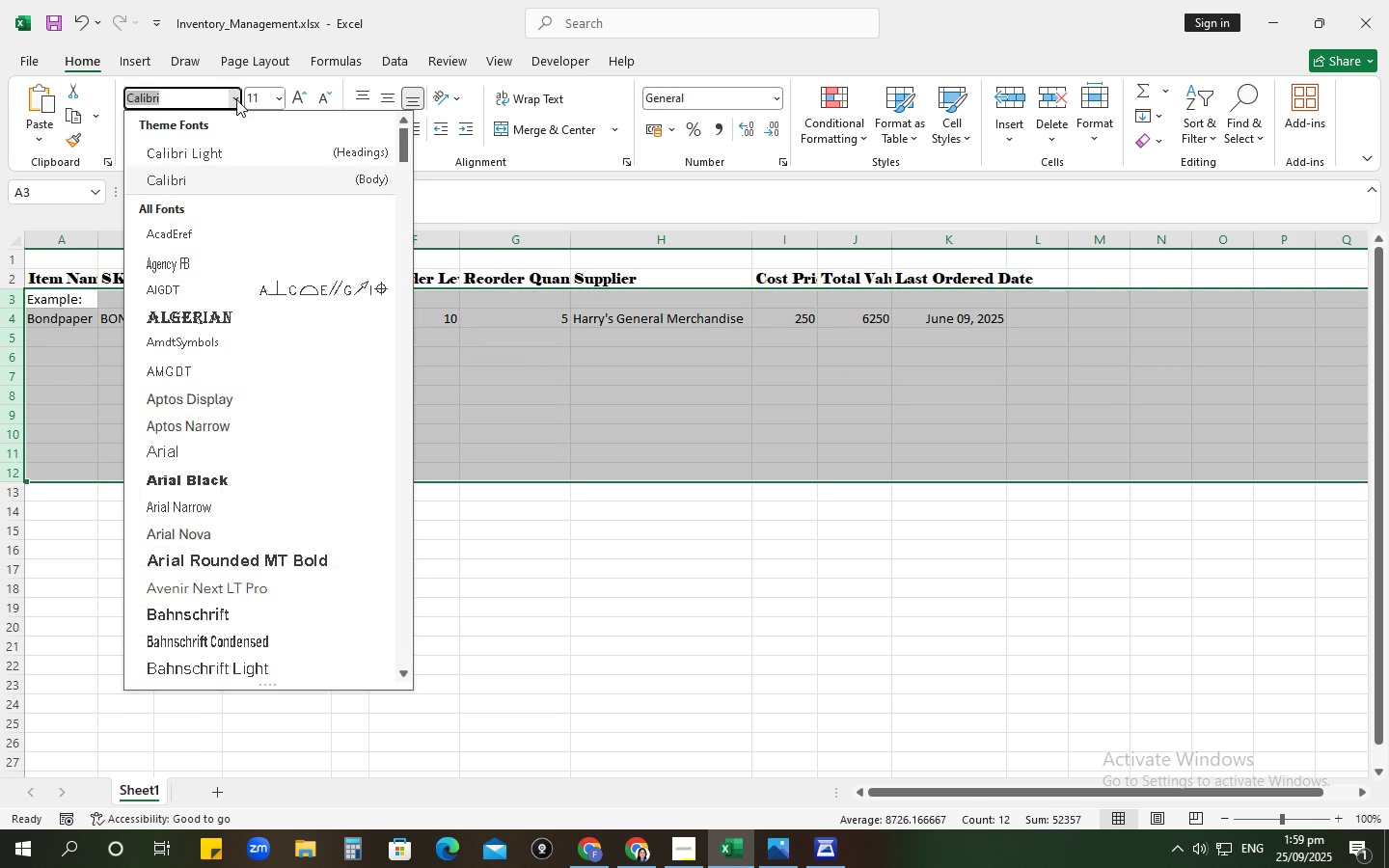 
scroll: coordinate [251, 506], scroll_direction: down, amount: 10.0
 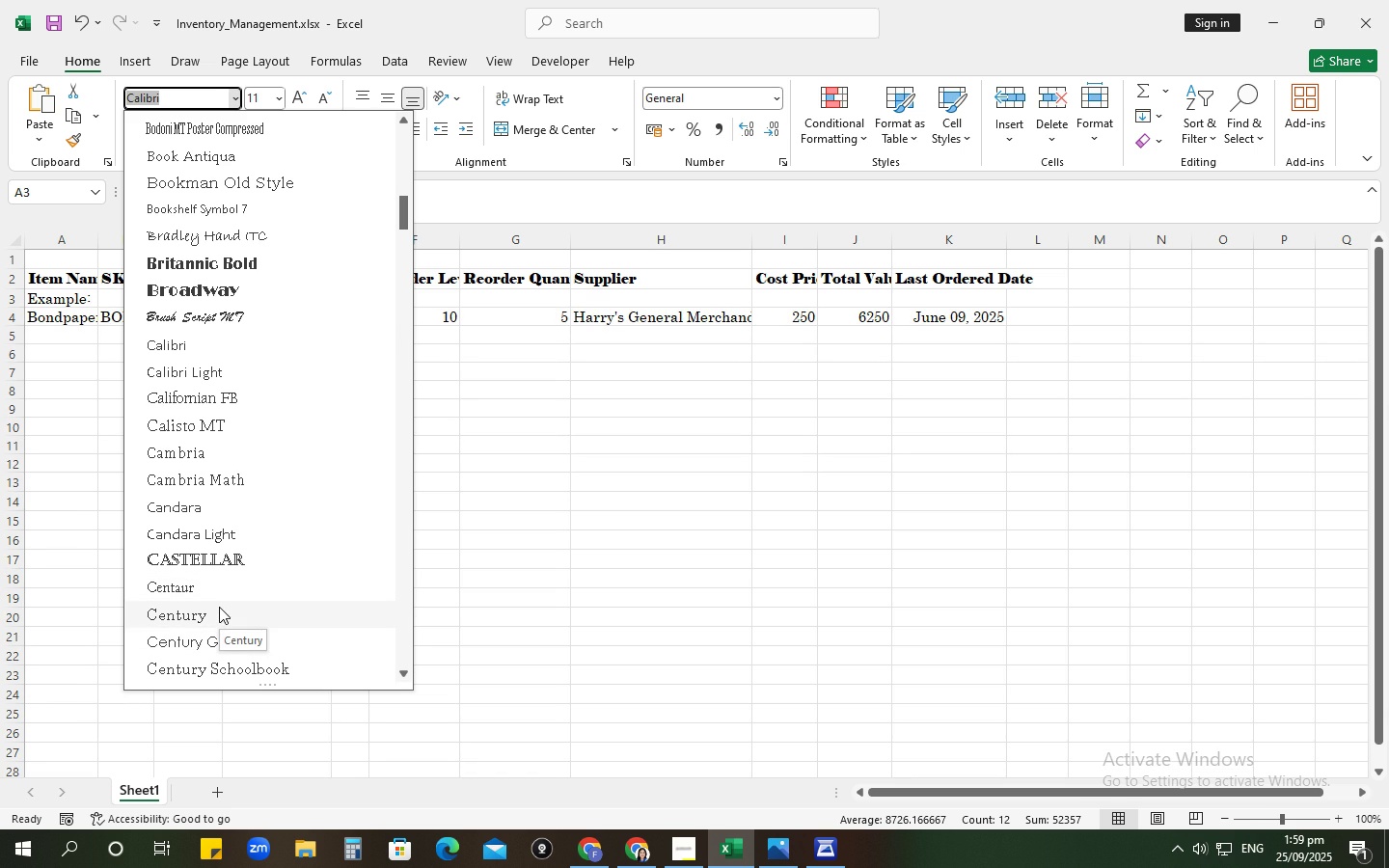 
left_click([219, 606])
 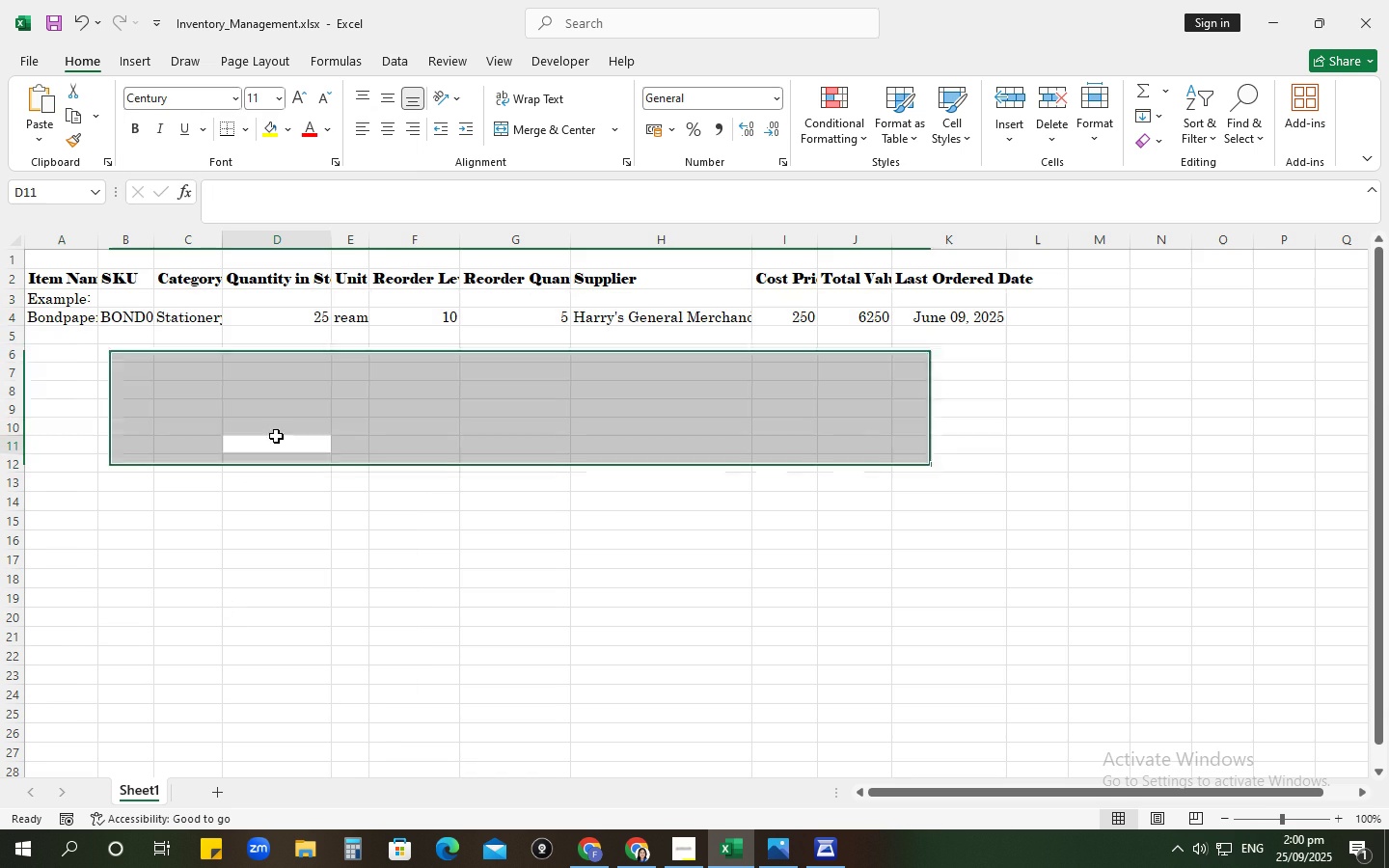 
left_click([276, 436])
 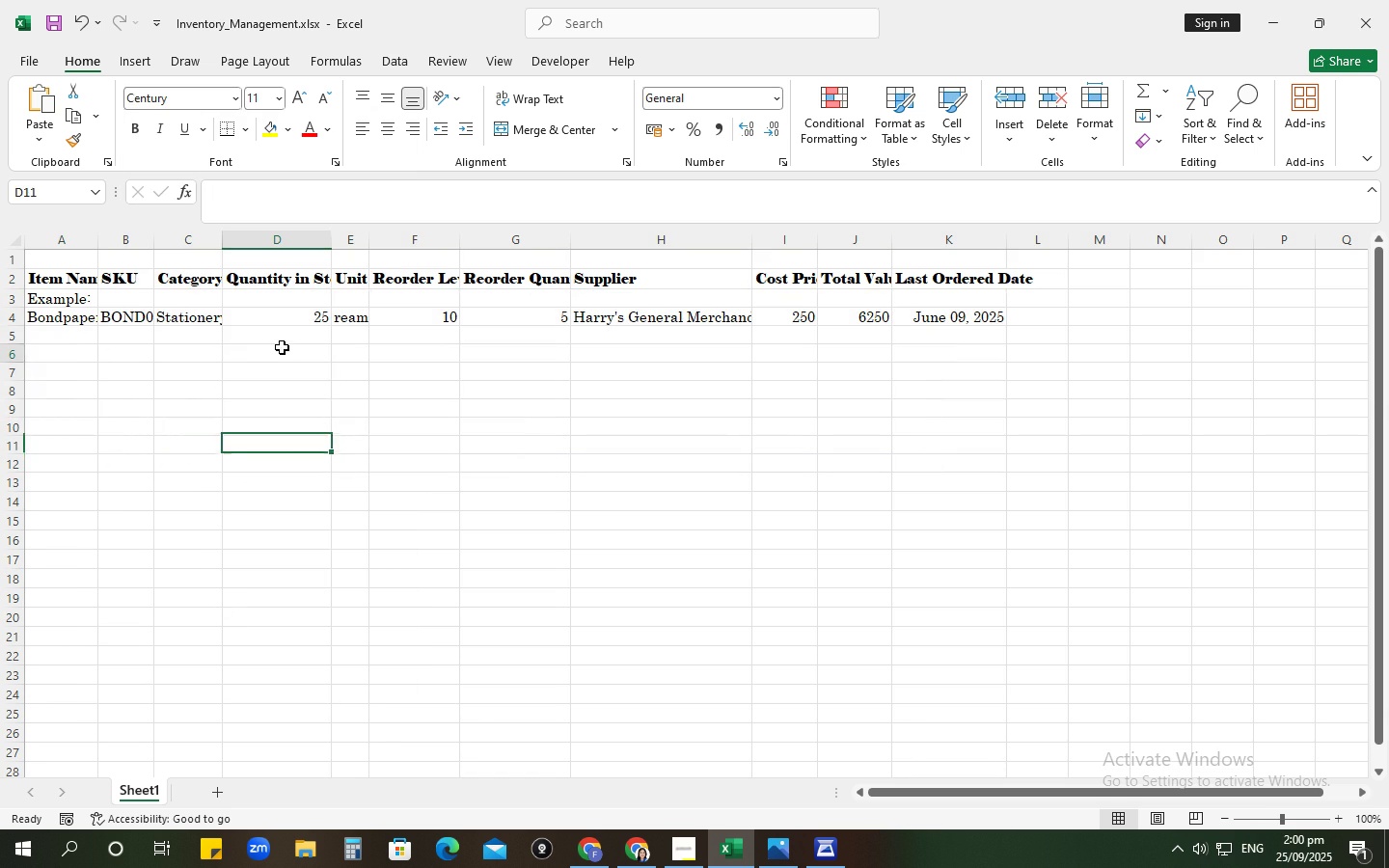 
left_click([282, 347])
 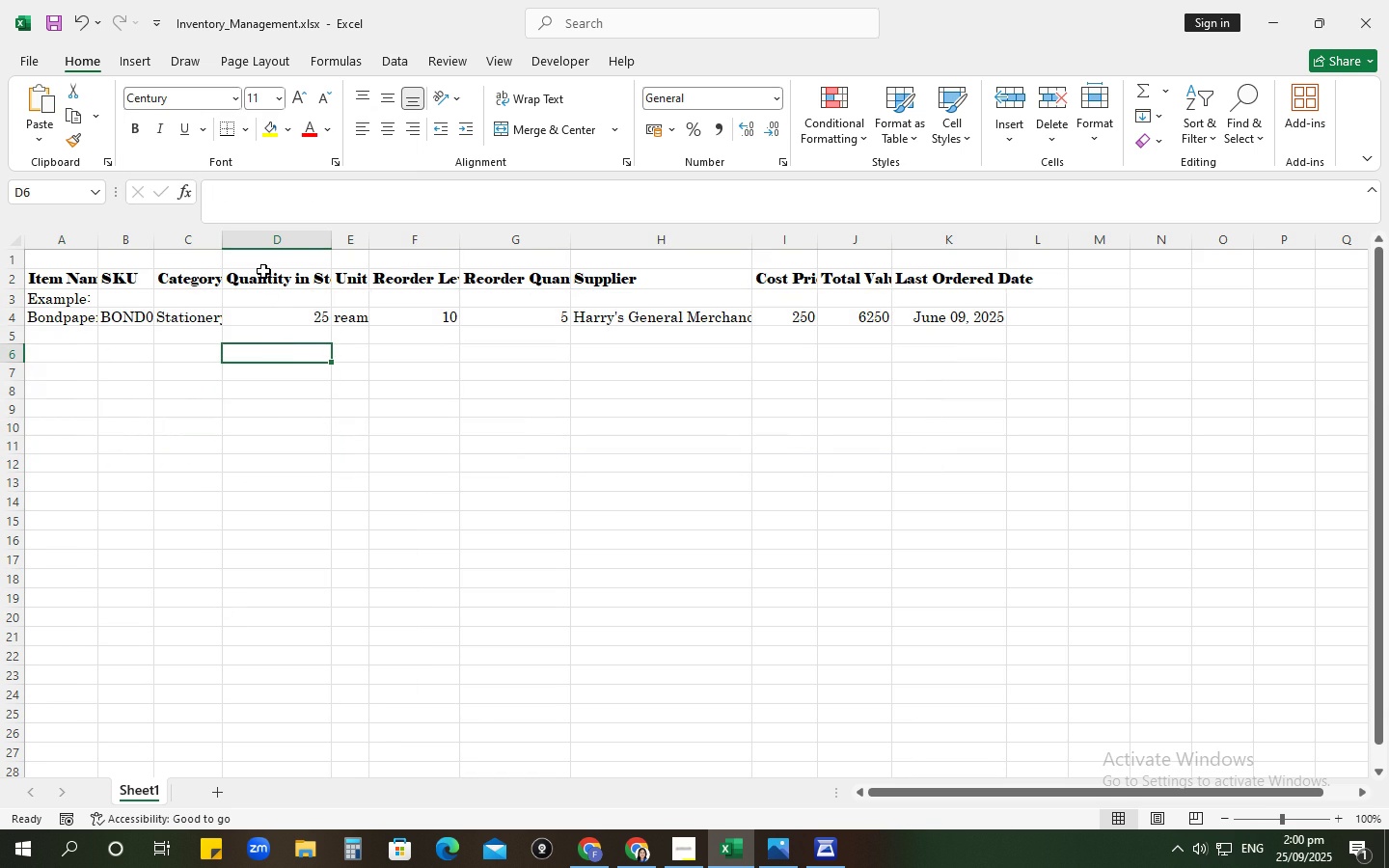 
left_click([263, 271])
 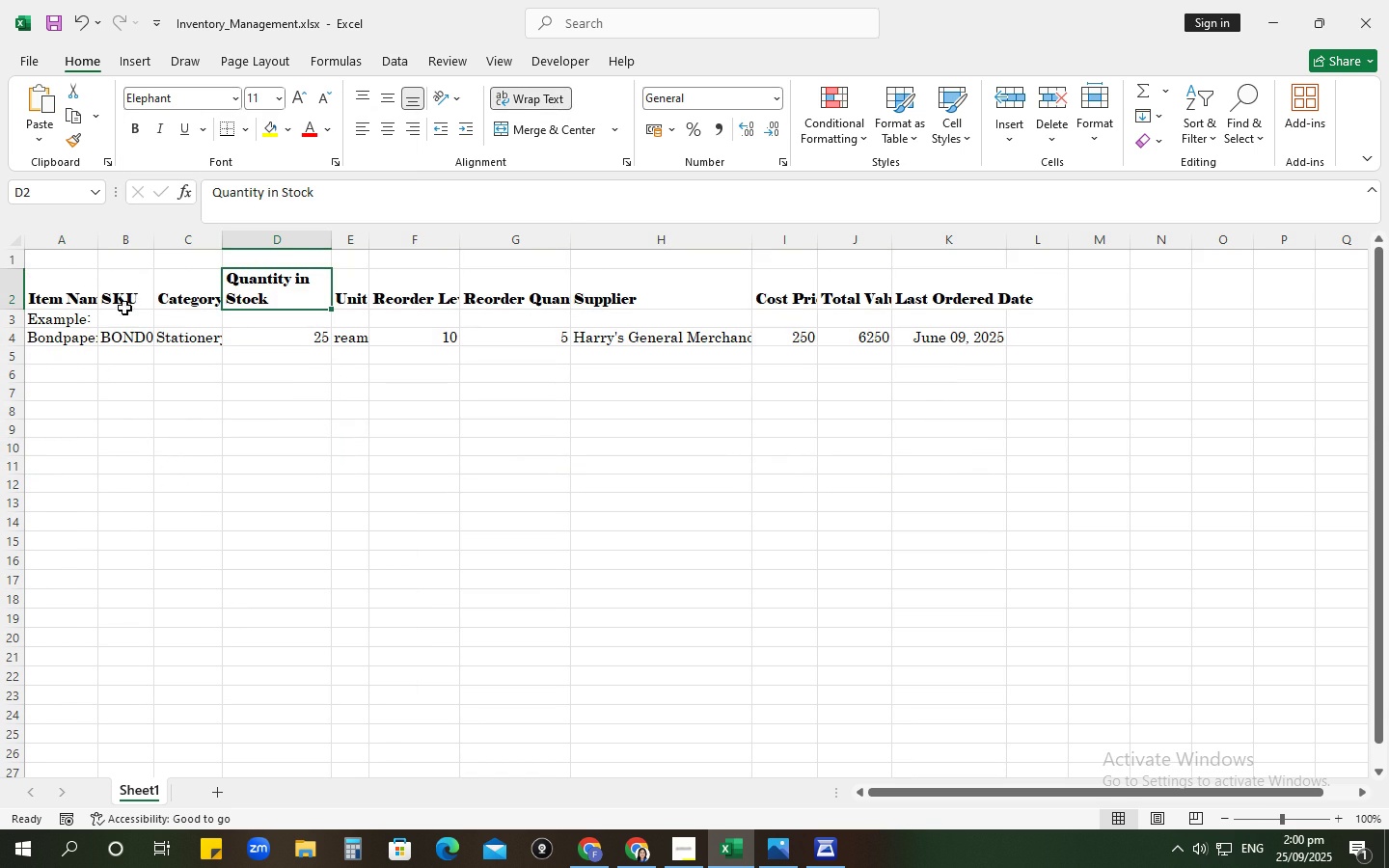 
left_click([21, 285])
 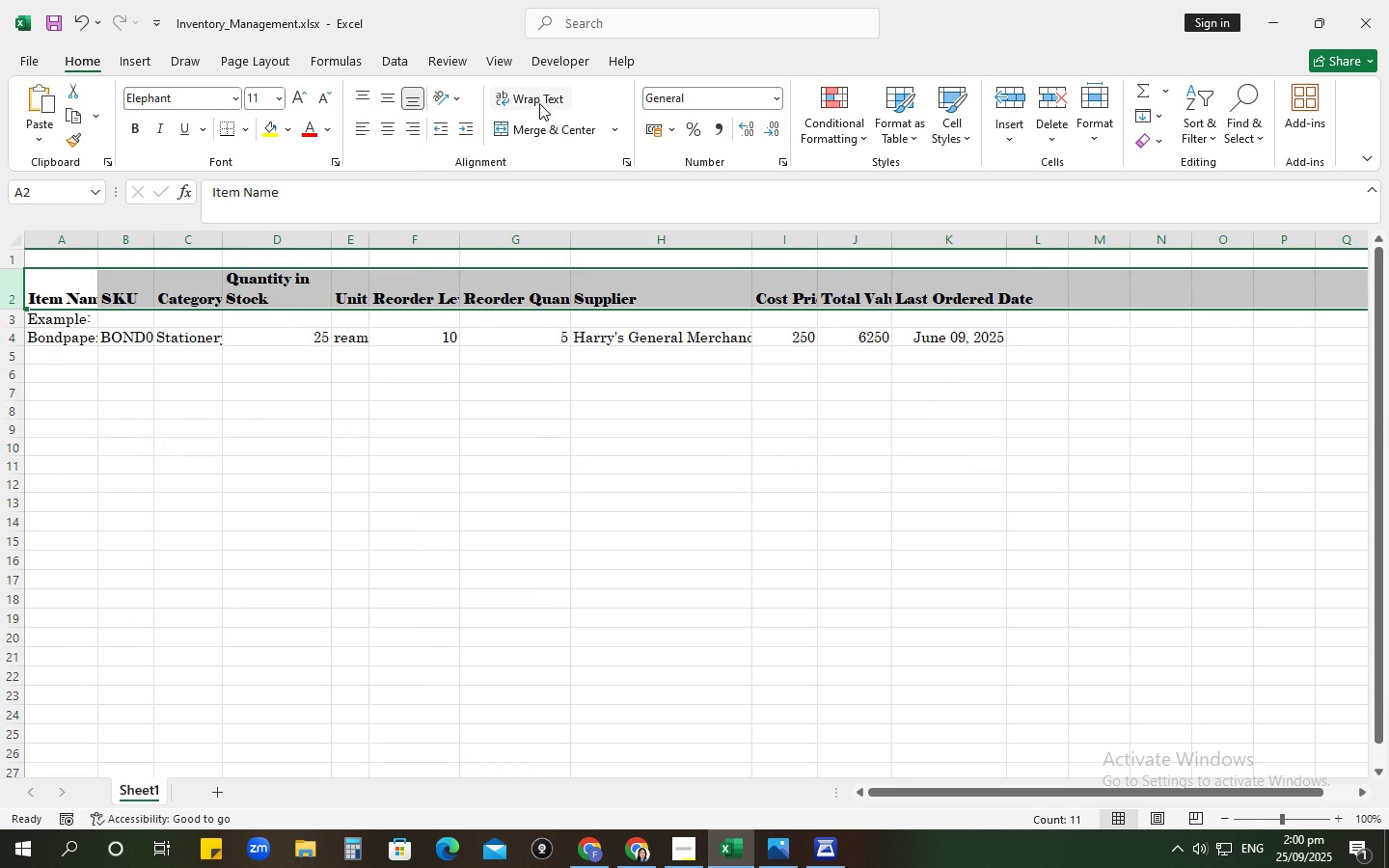 
left_click([537, 100])
 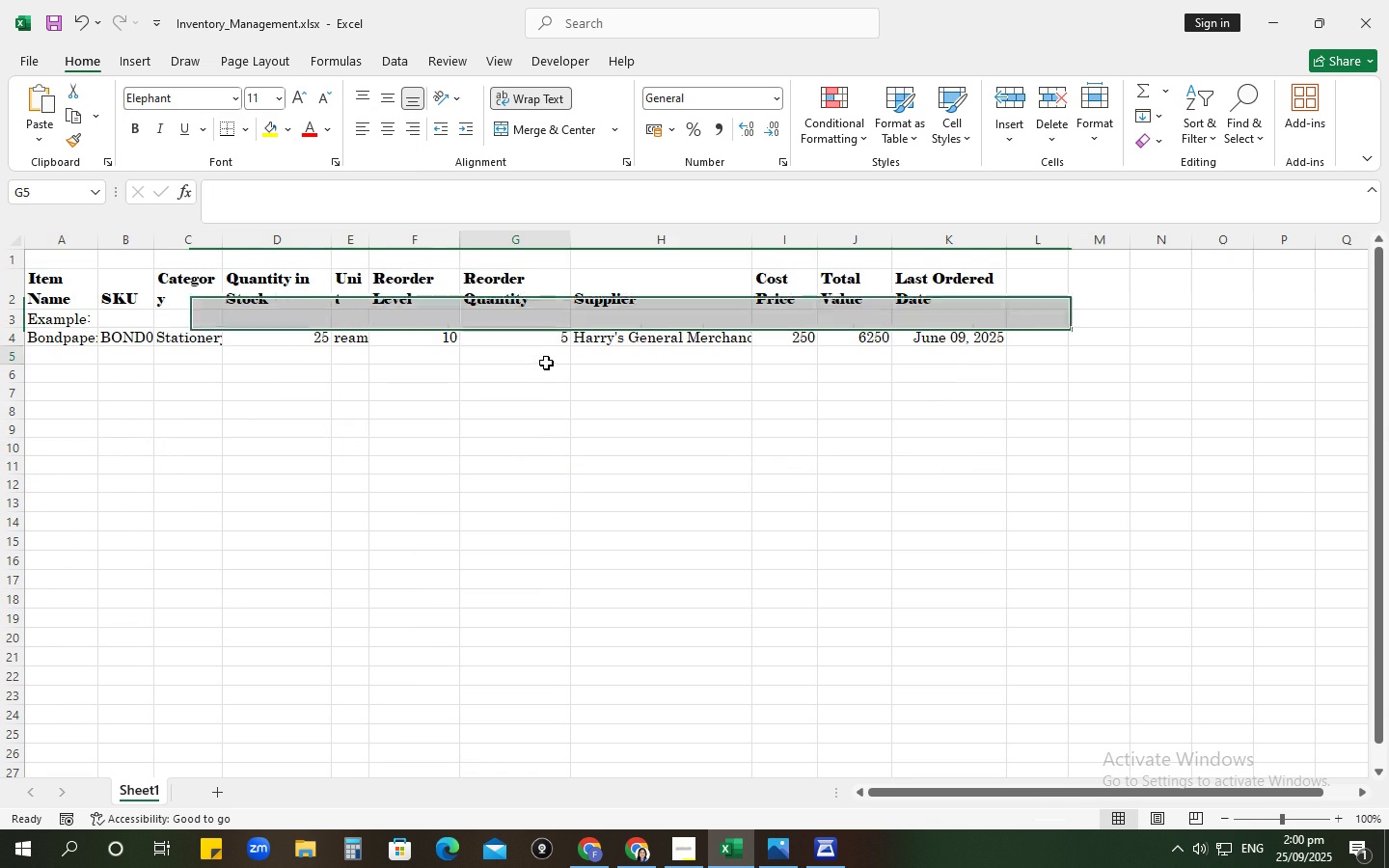 
left_click([546, 363])
 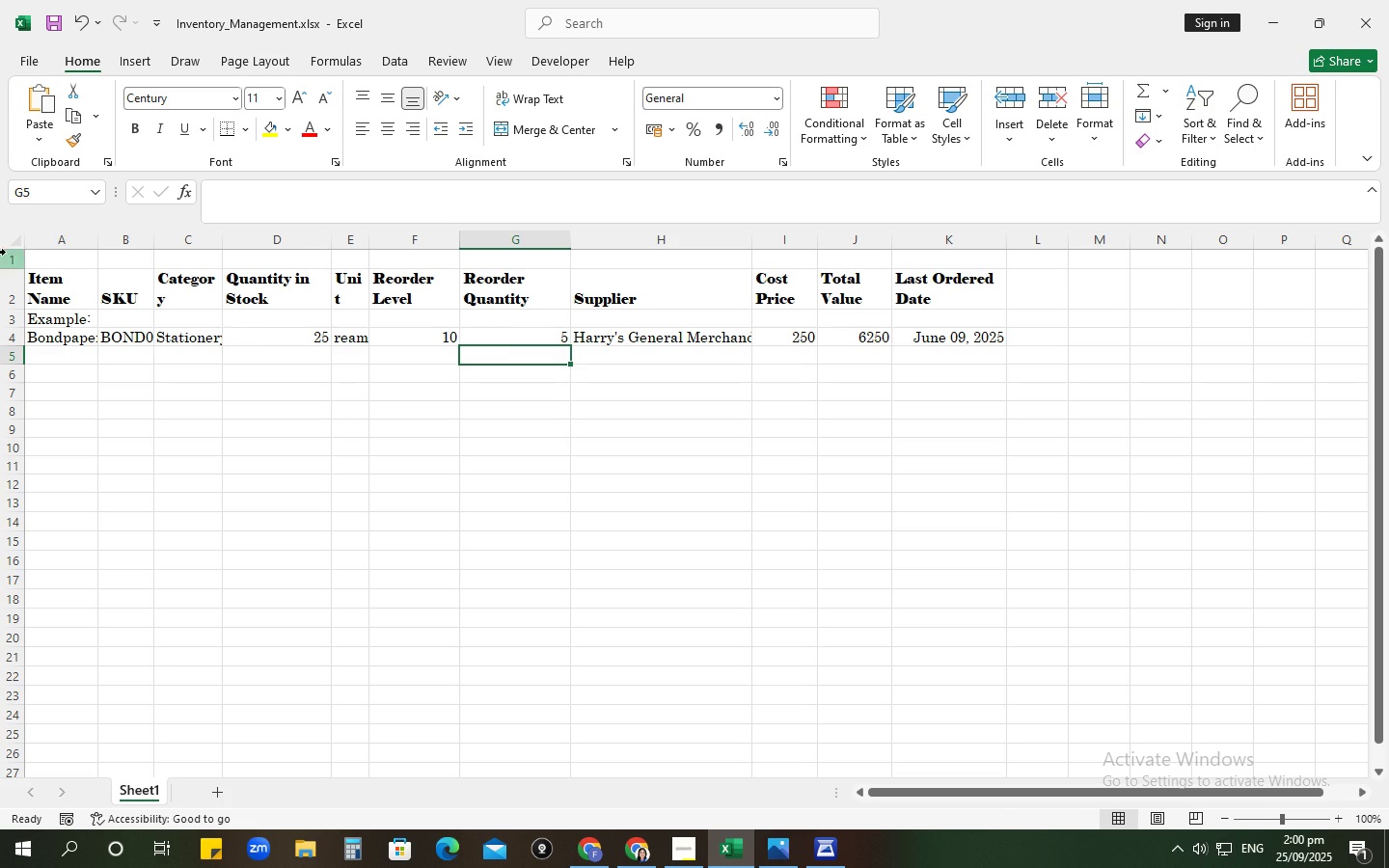 
left_click([13, 247])
 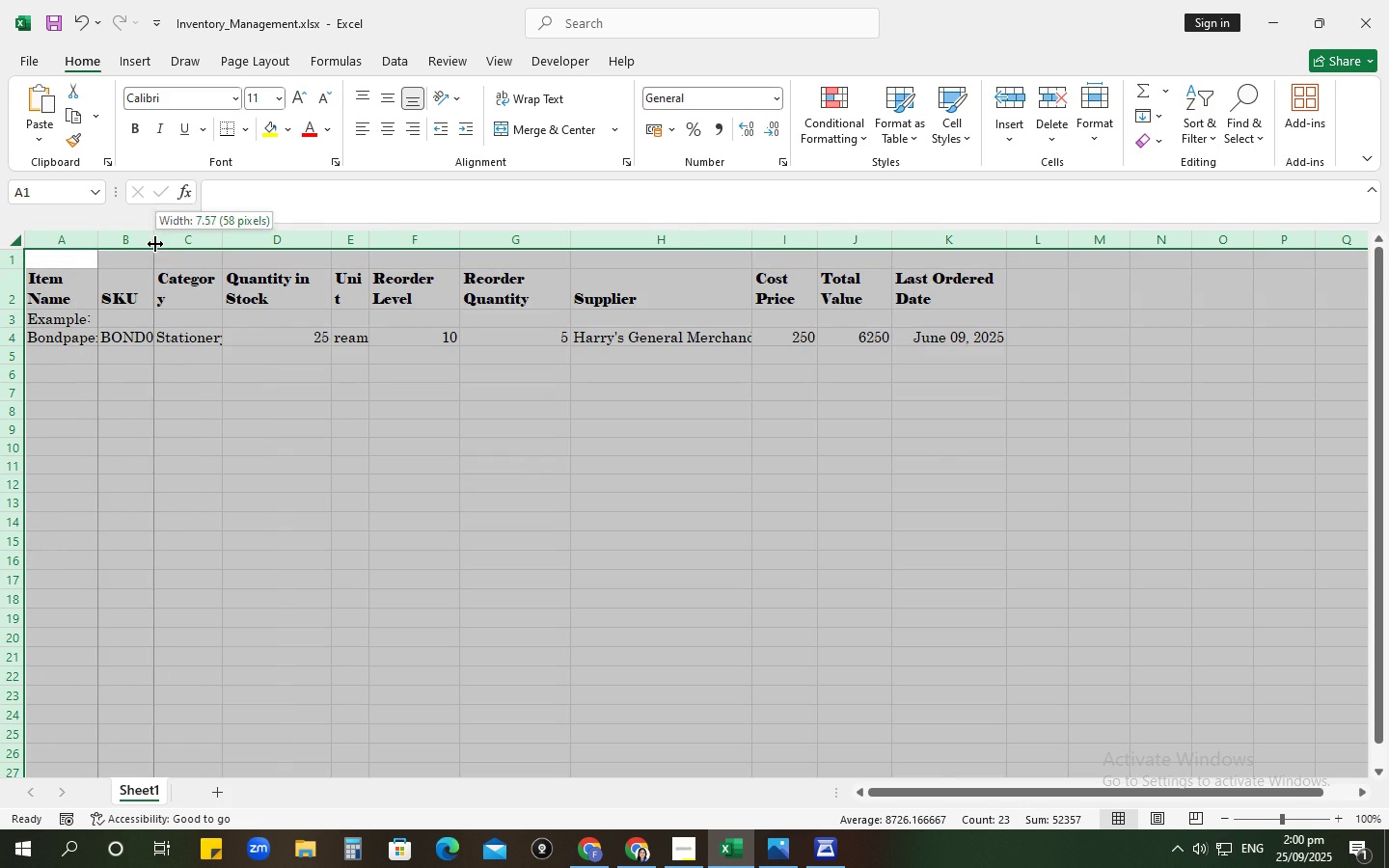 
double_click([155, 244])
 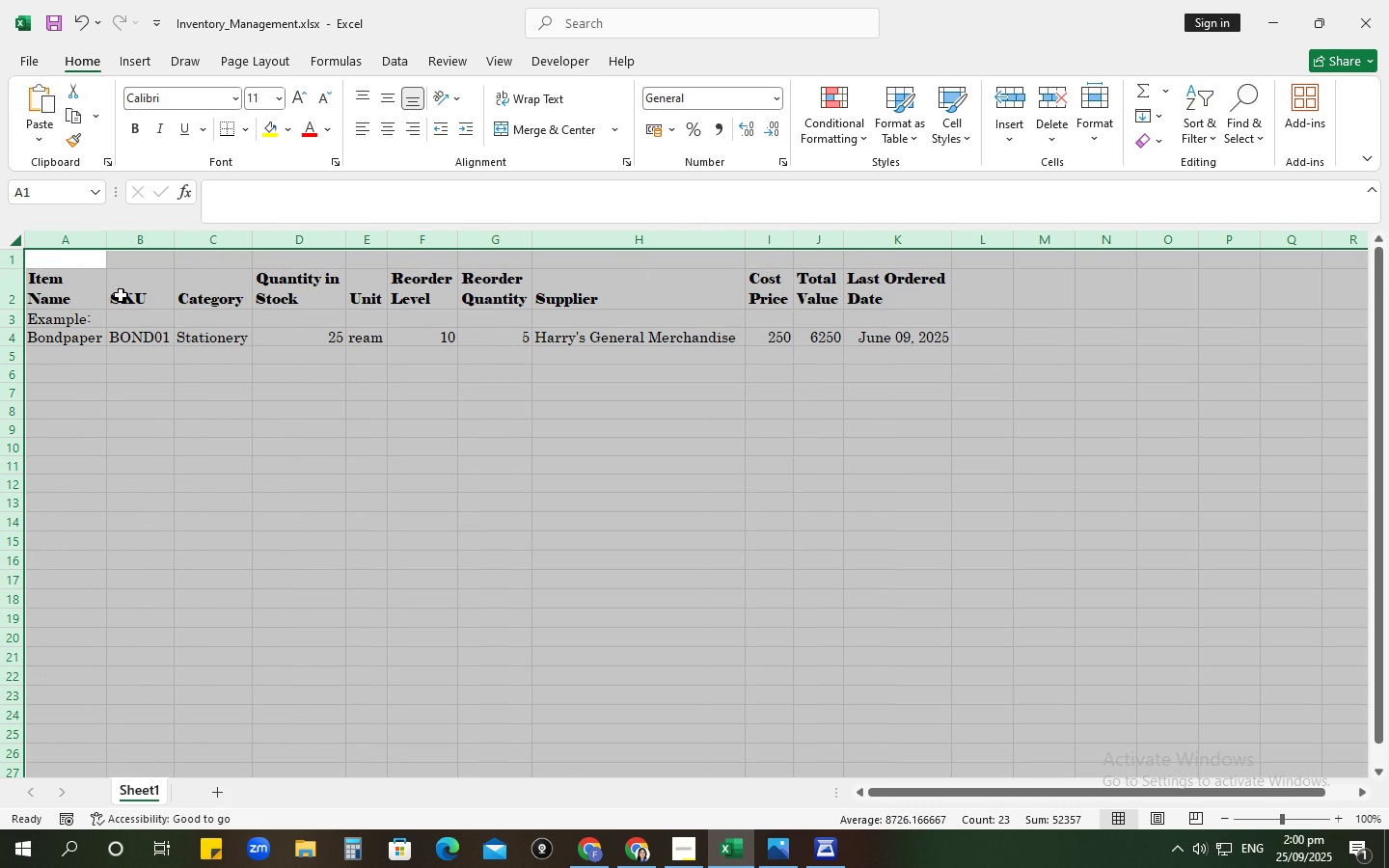 
left_click([0, 276])
 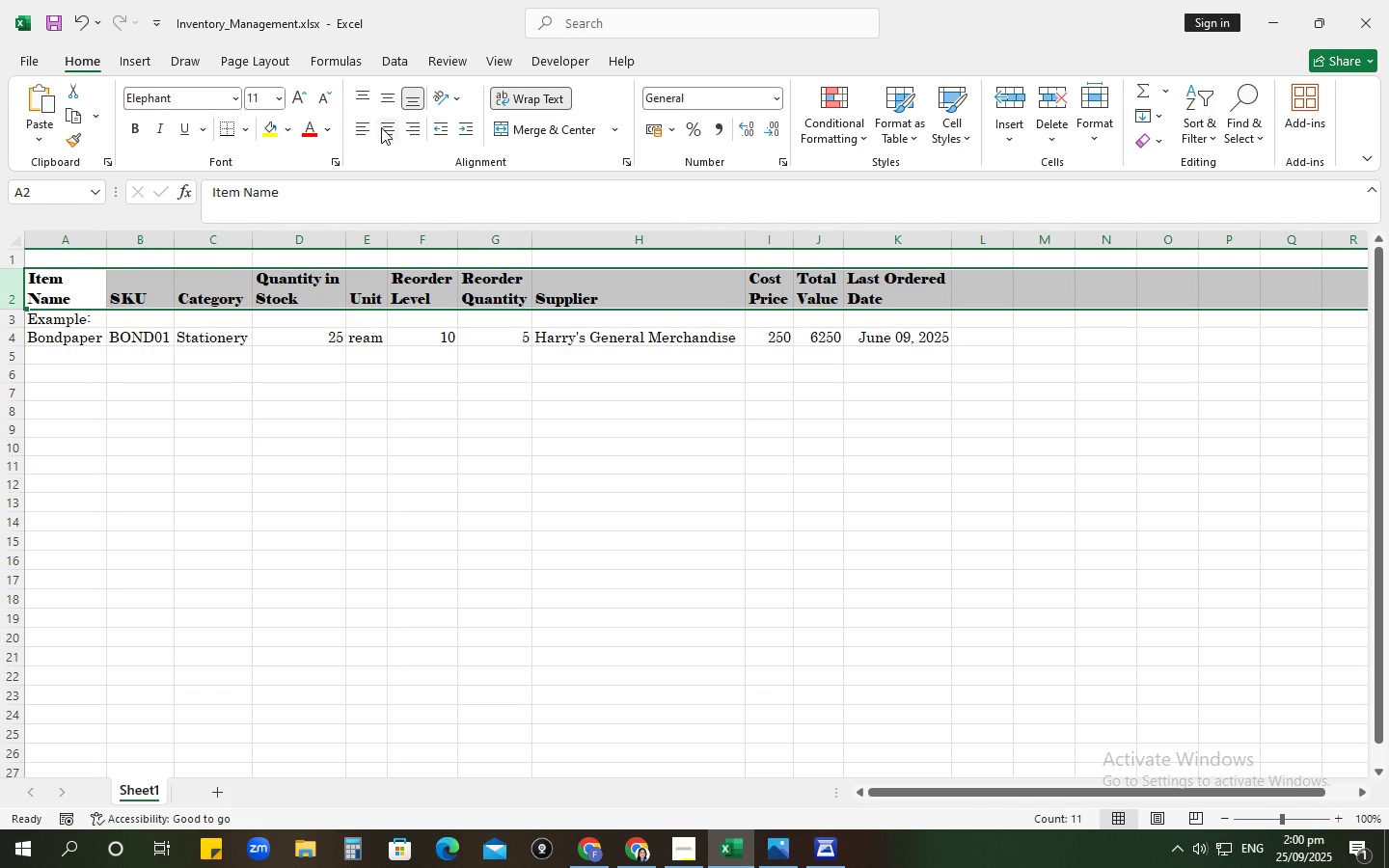 
left_click([383, 128])
 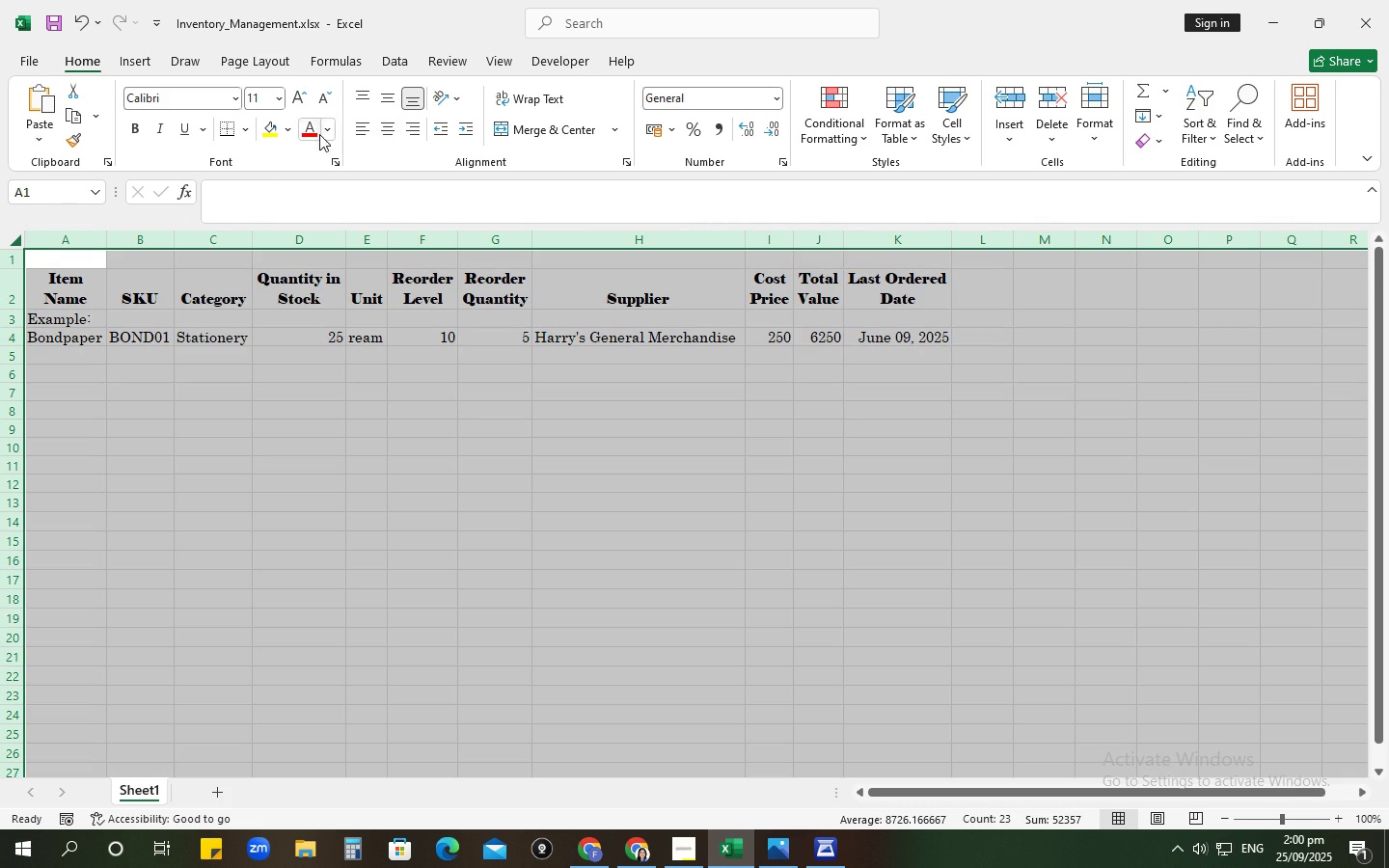 
left_click([389, 132])
 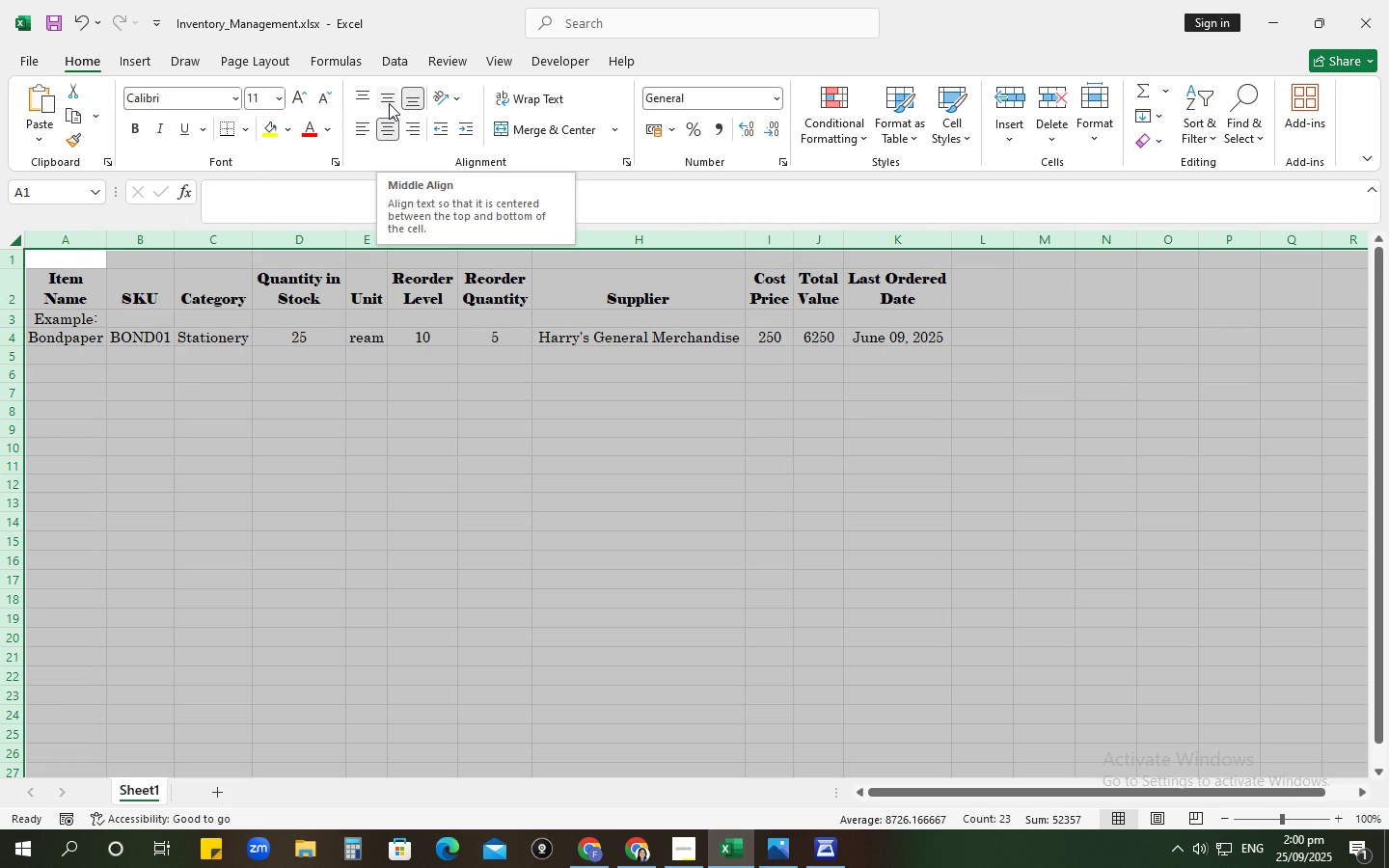 
left_click([389, 103])
 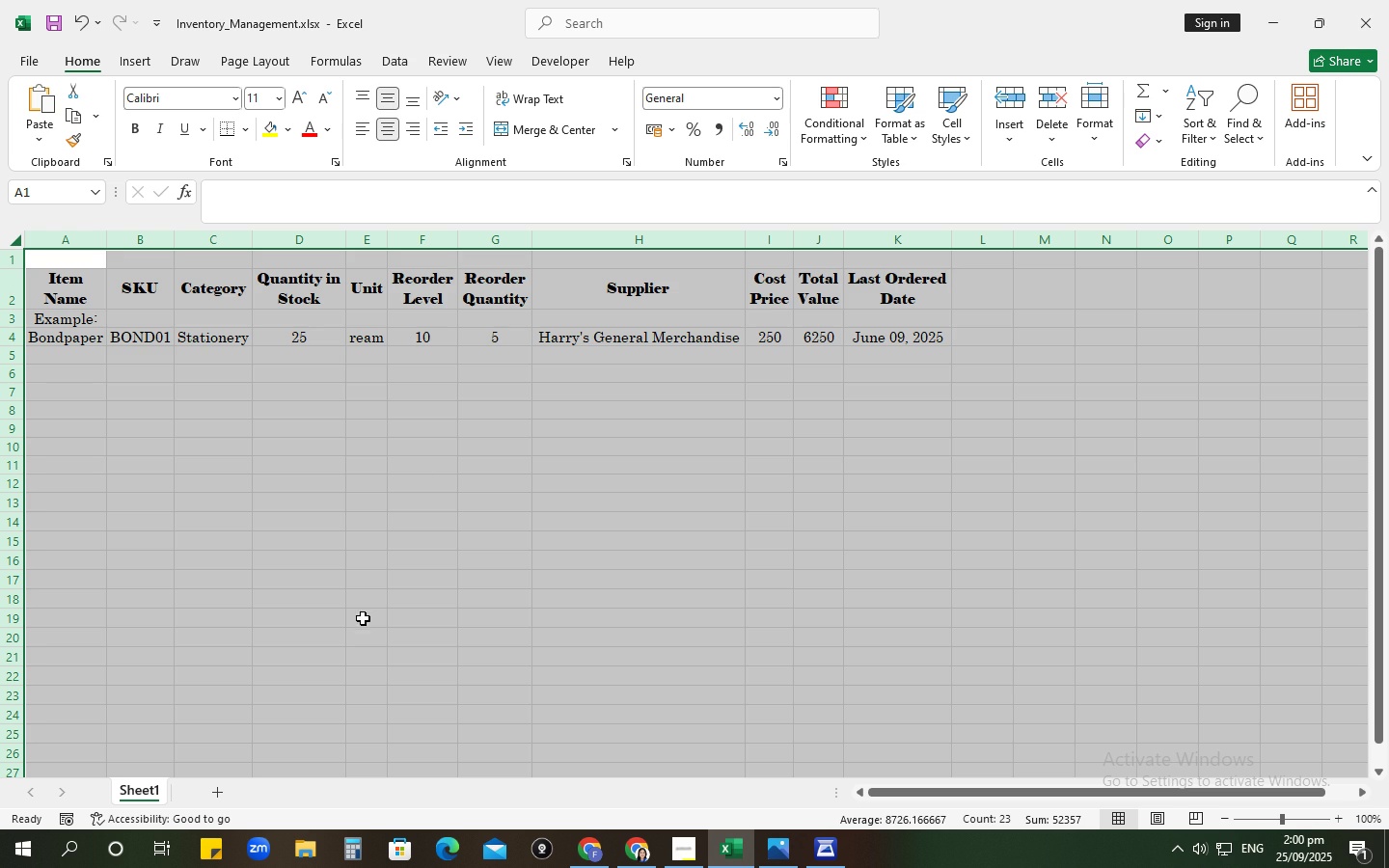 
left_click([360, 616])